 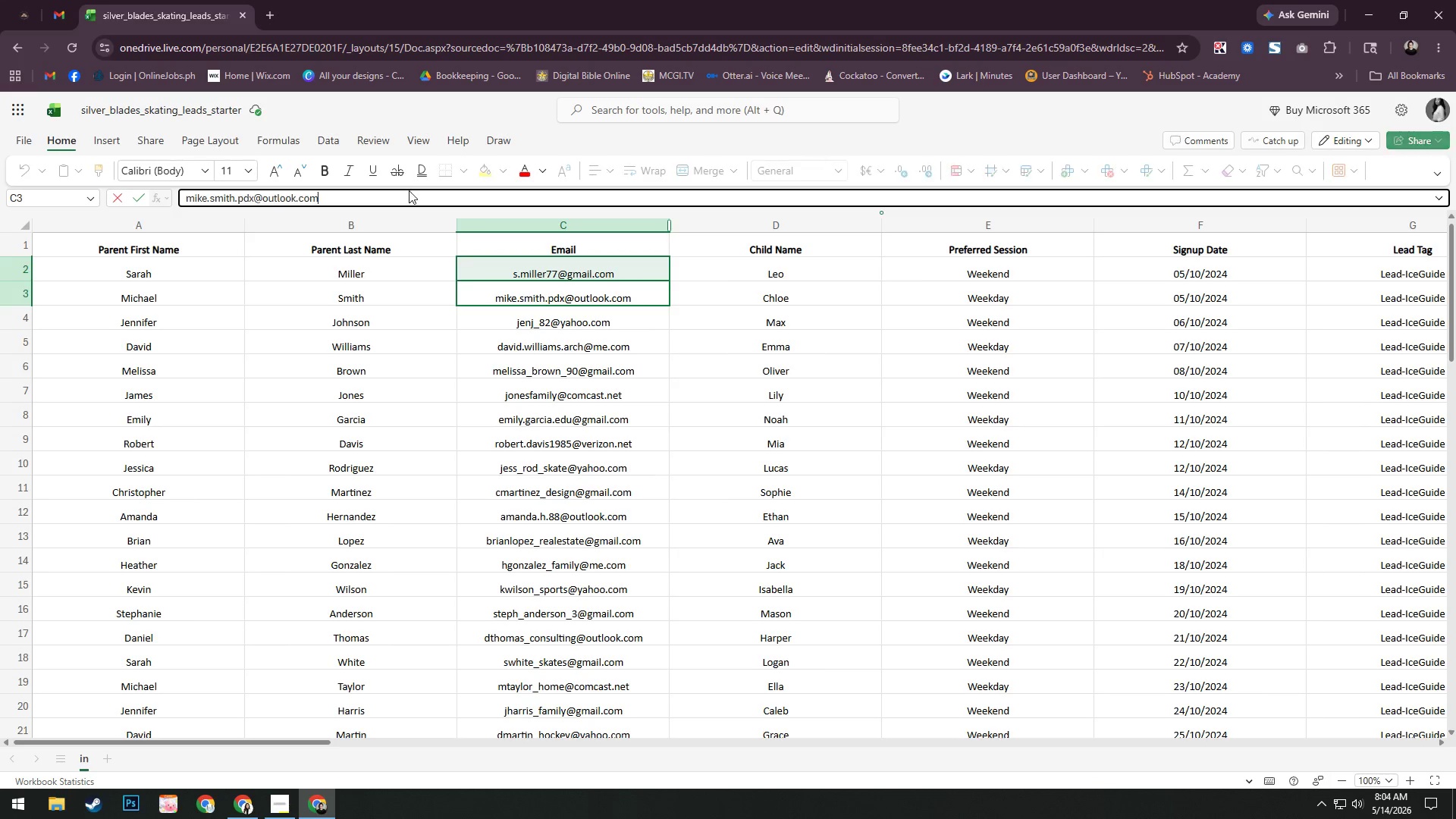 
key(Backspace)
key(Backspace)
key(Backspace)
key(Backspace)
key(Backspace)
key(Backspace)
key(Backspace)
key(Backspace)
key(Backspace)
key(Backspace)
key(Backspace)
type(email.co,)
key(Backspace)
type(m)
 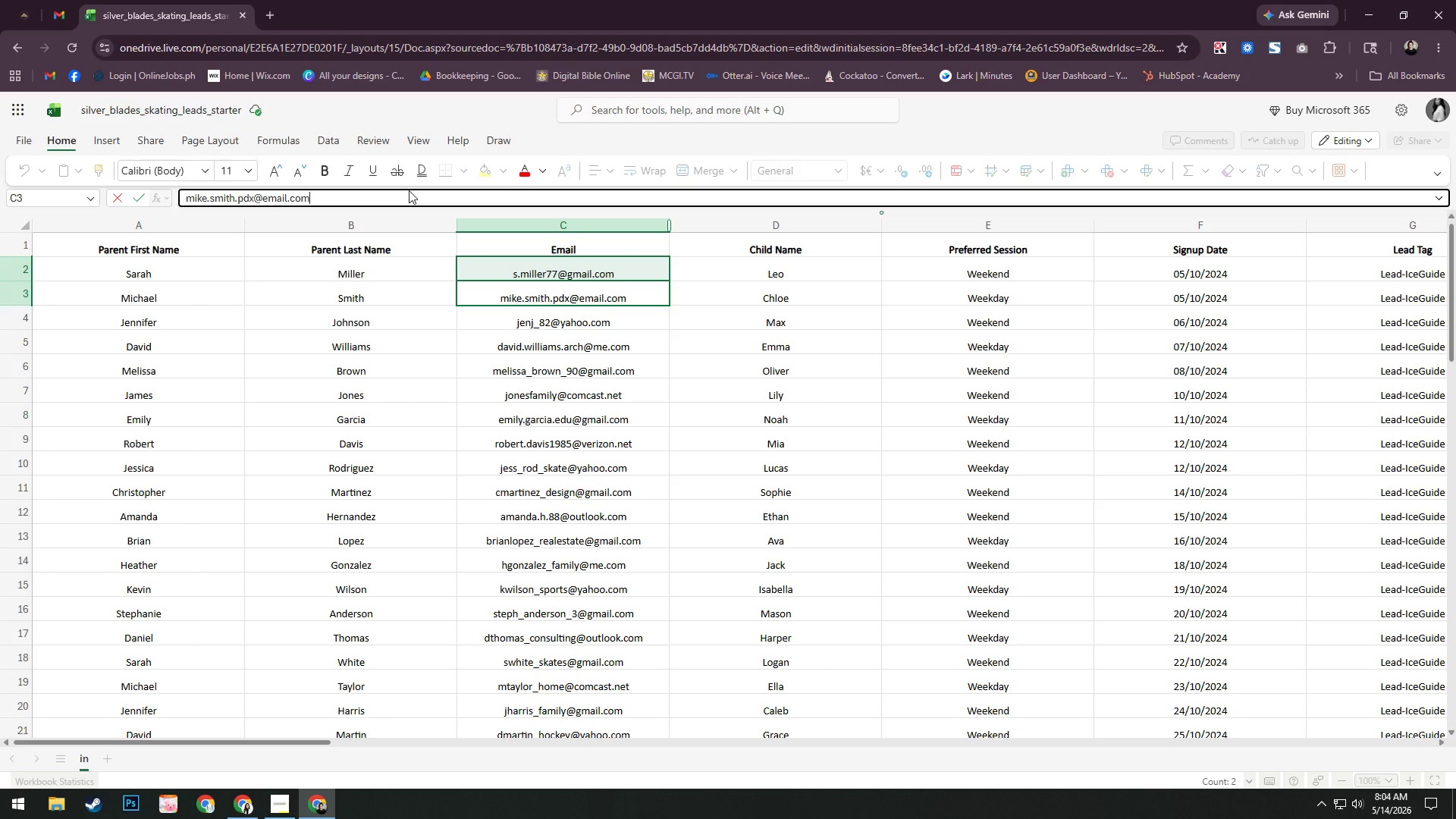 
key(Enter)
 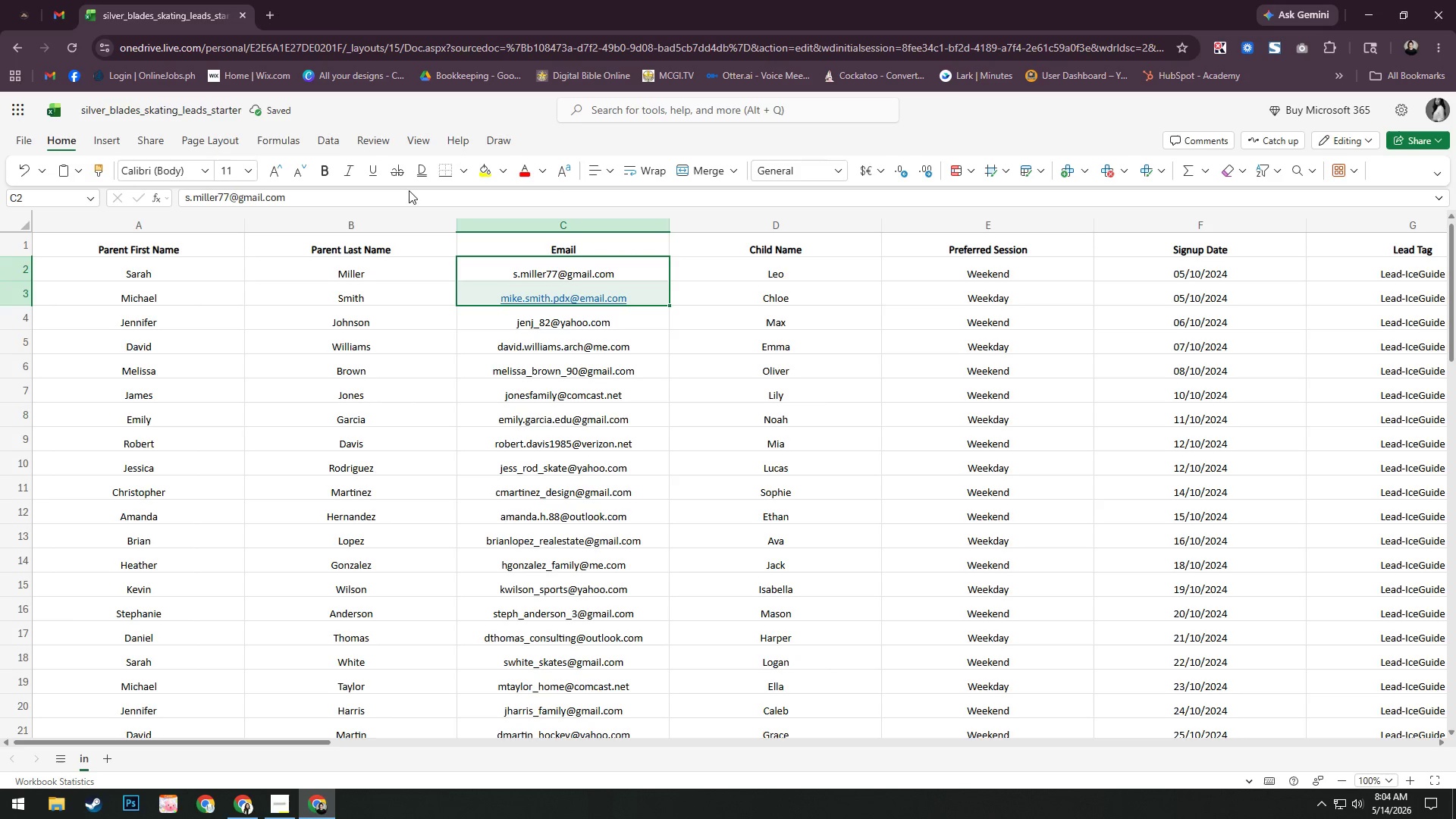 
left_click([405, 199])
 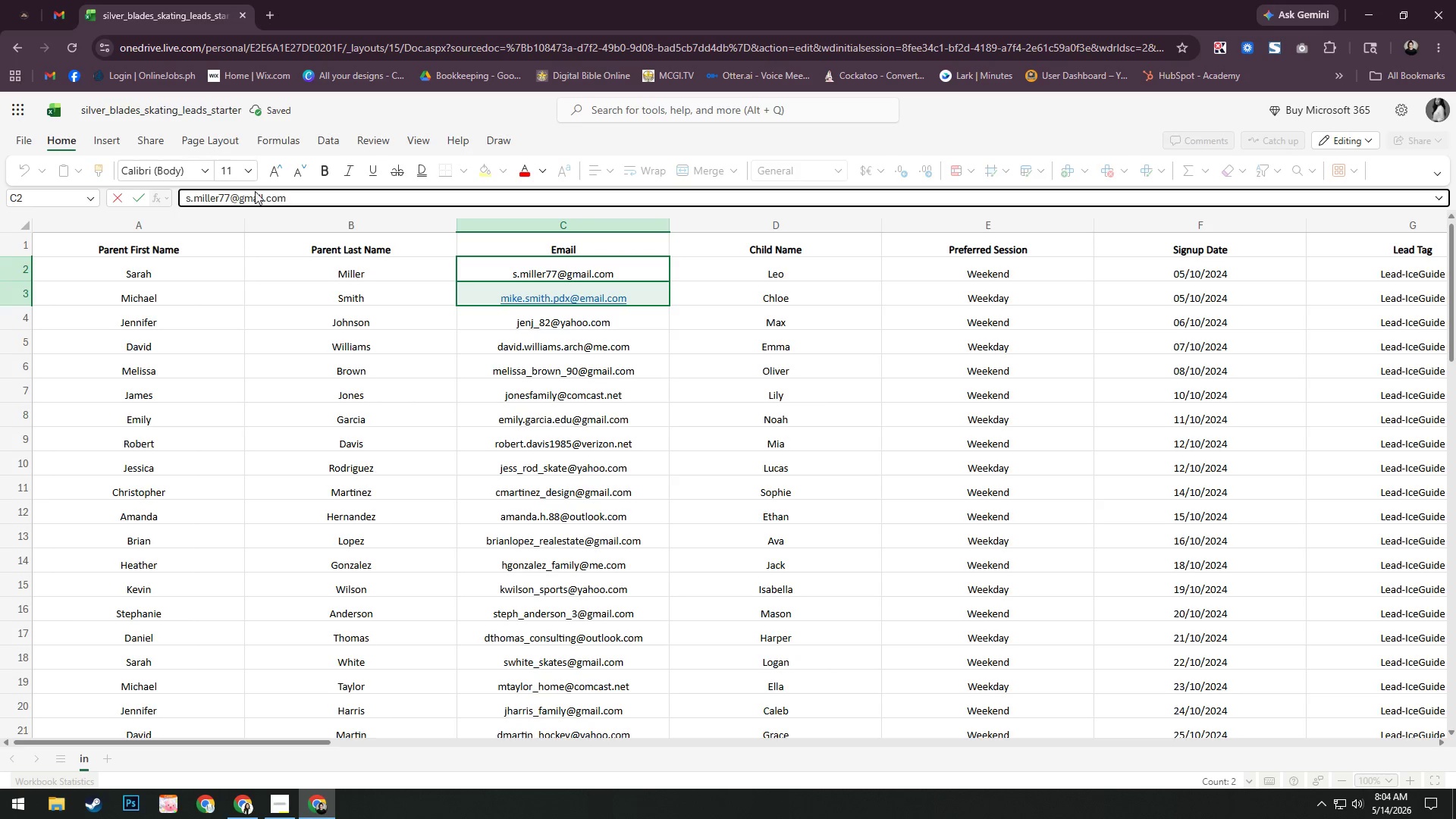 
left_click([261, 193])
 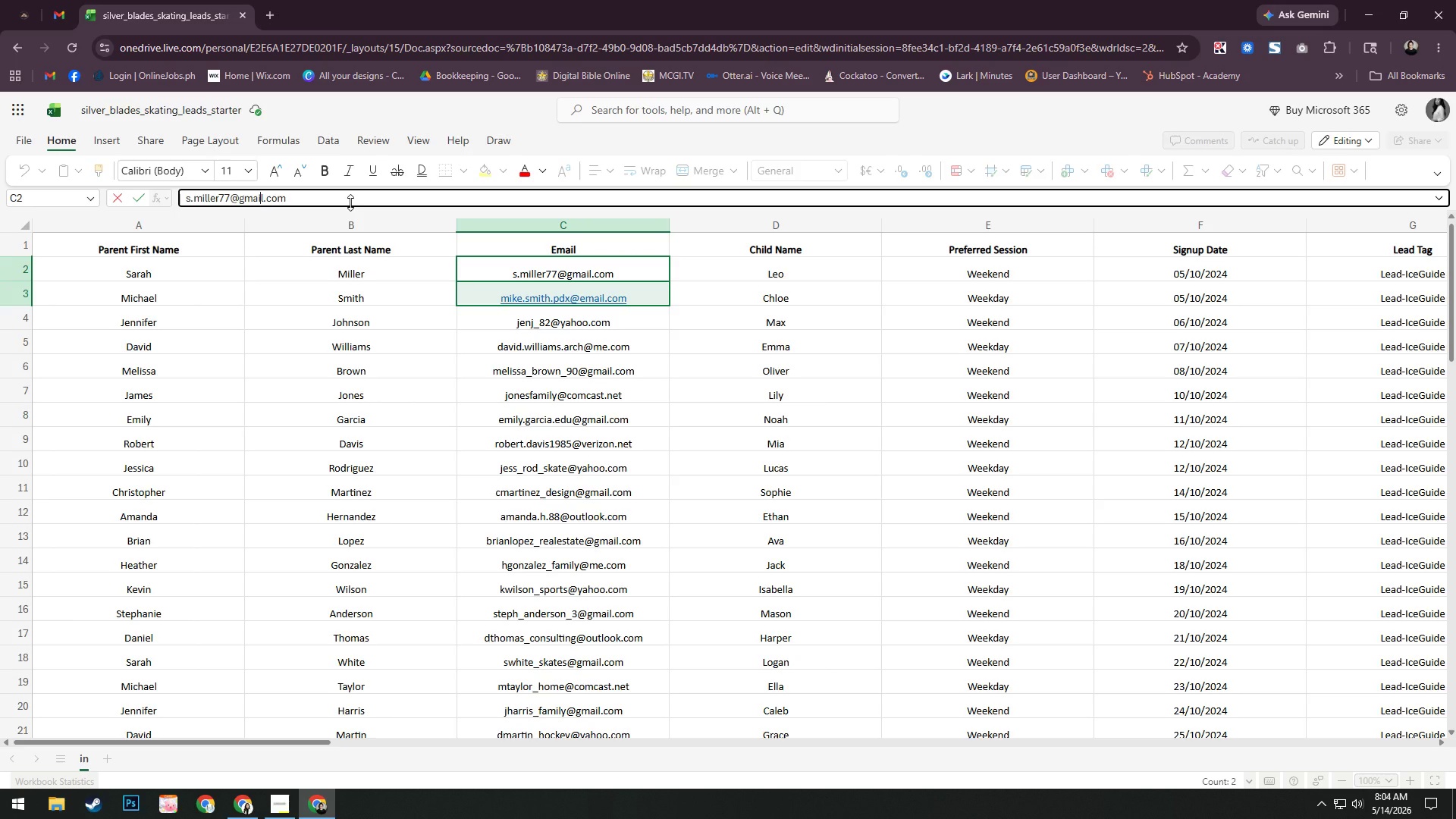 
key(ArrowLeft)
 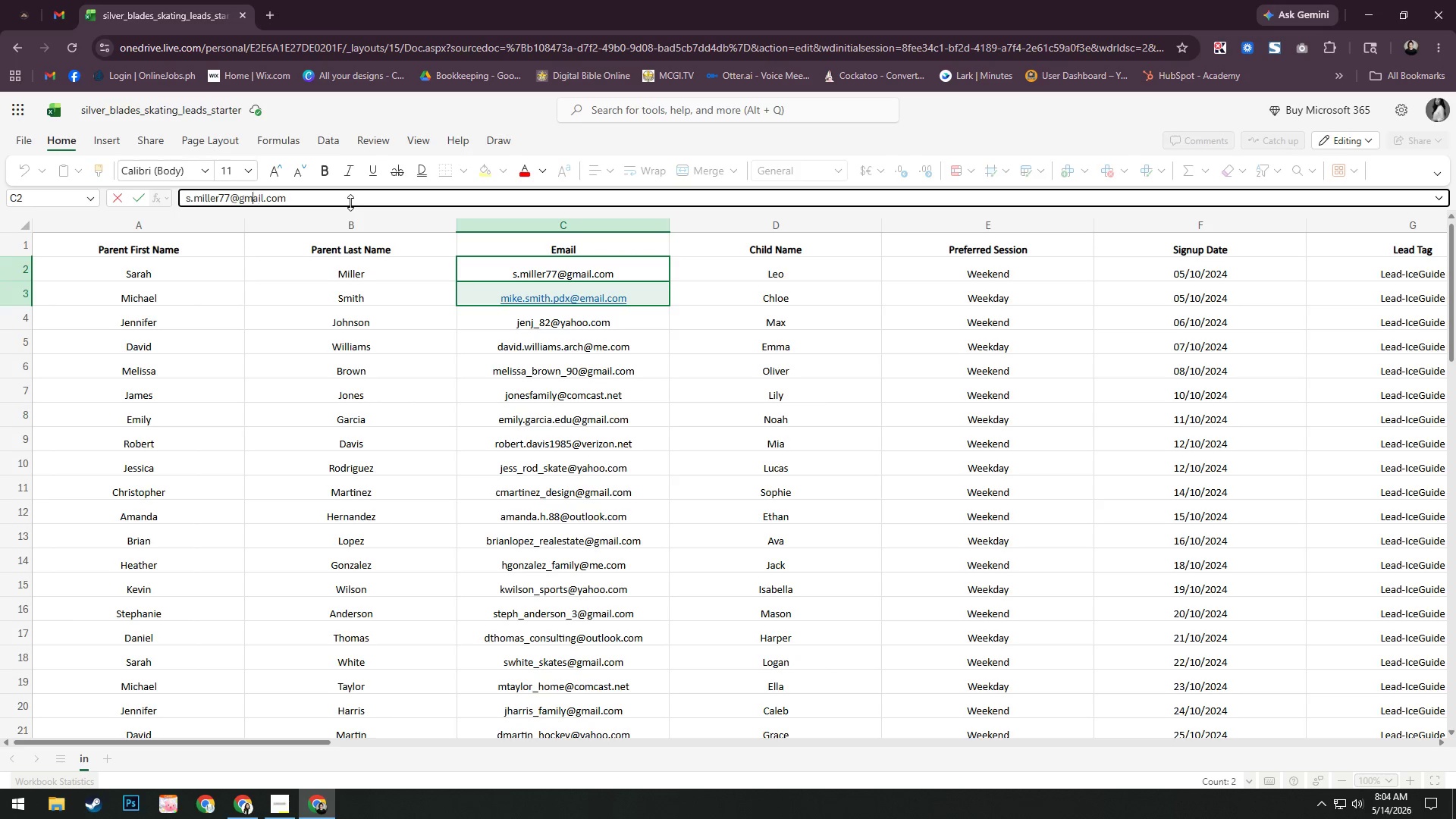 
key(ArrowLeft)
 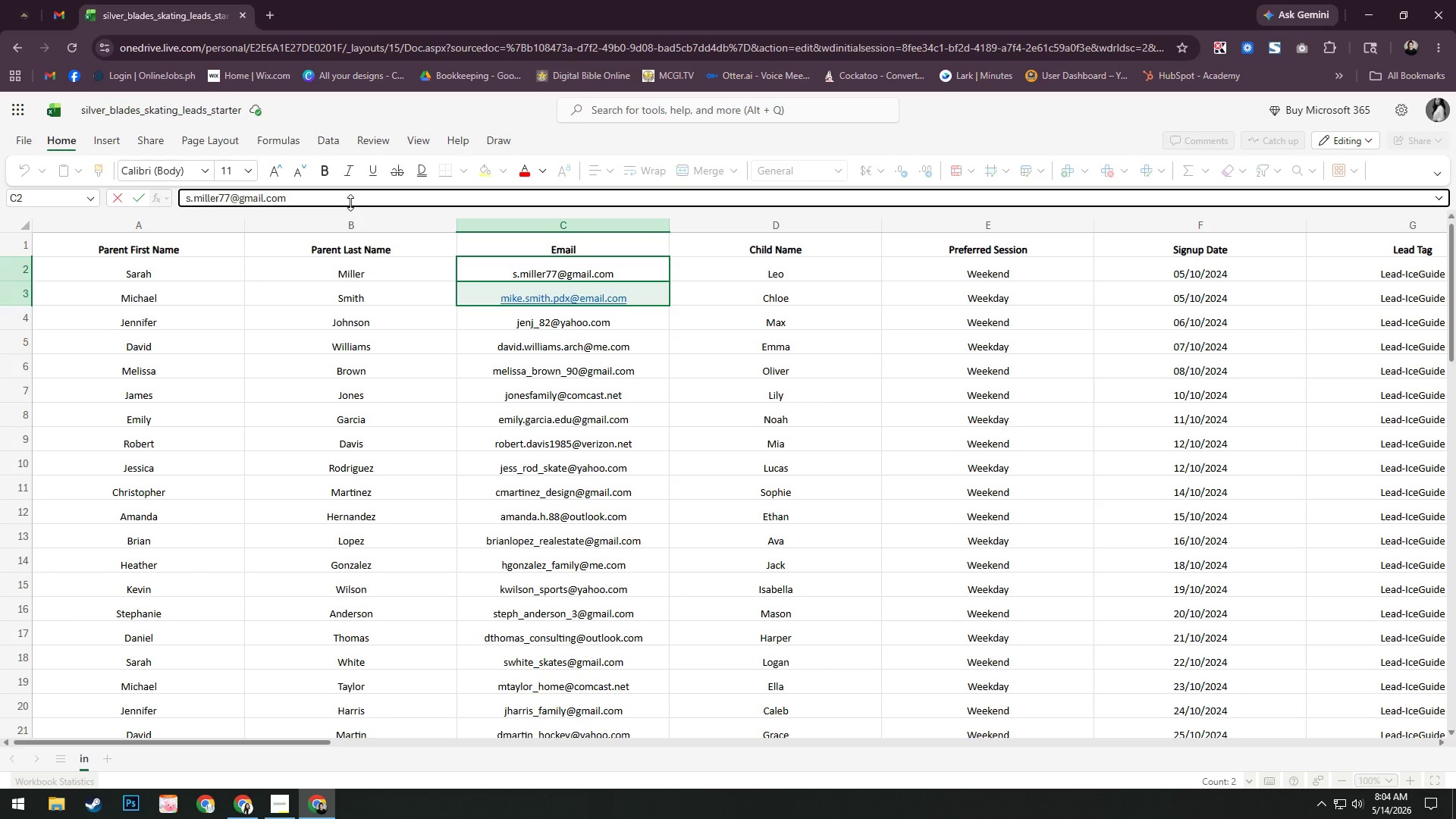 
key(Backspace)
key(Backspace)
key(Backspace)
type(@em)
 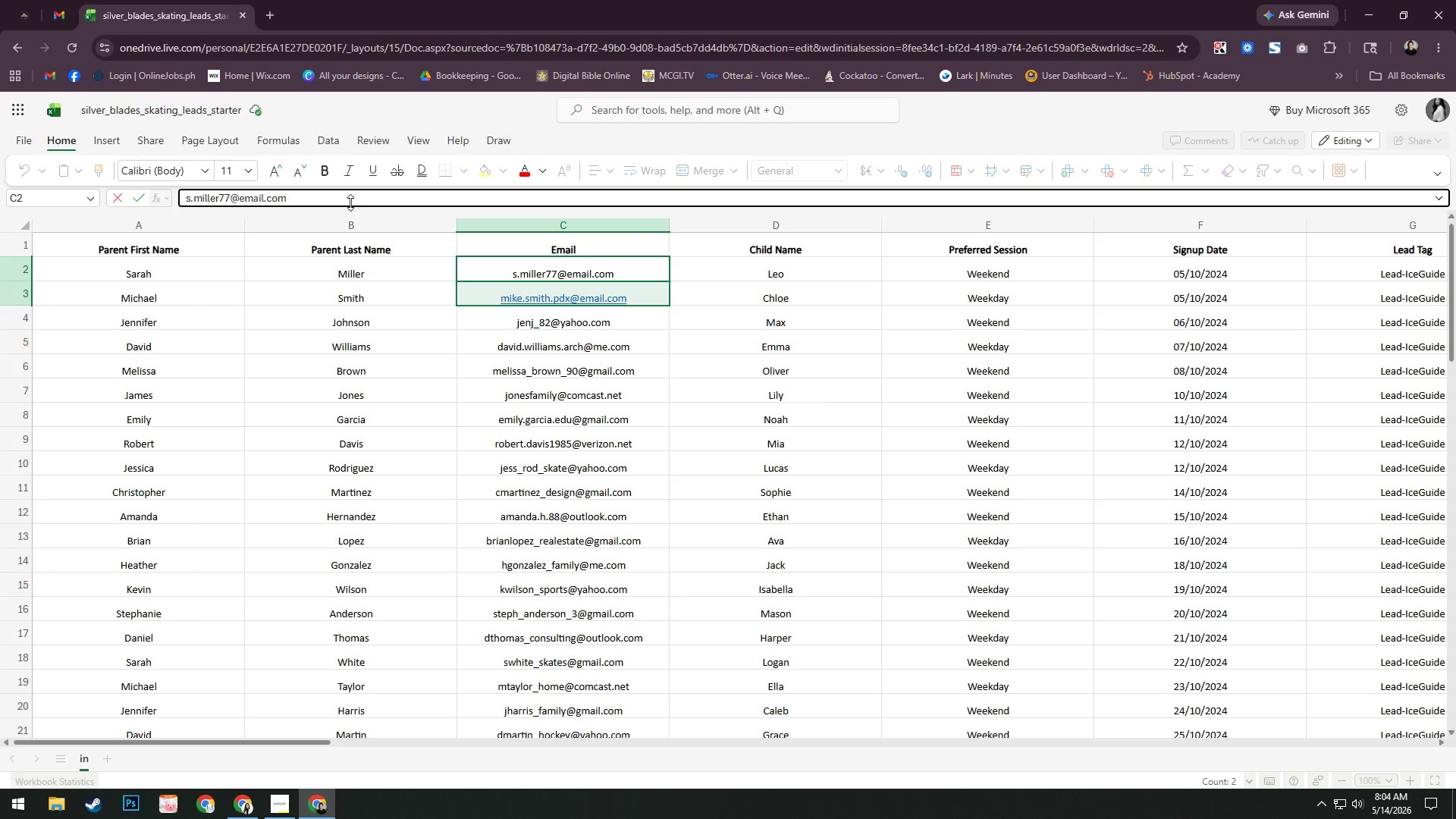 
wait(15.44)
 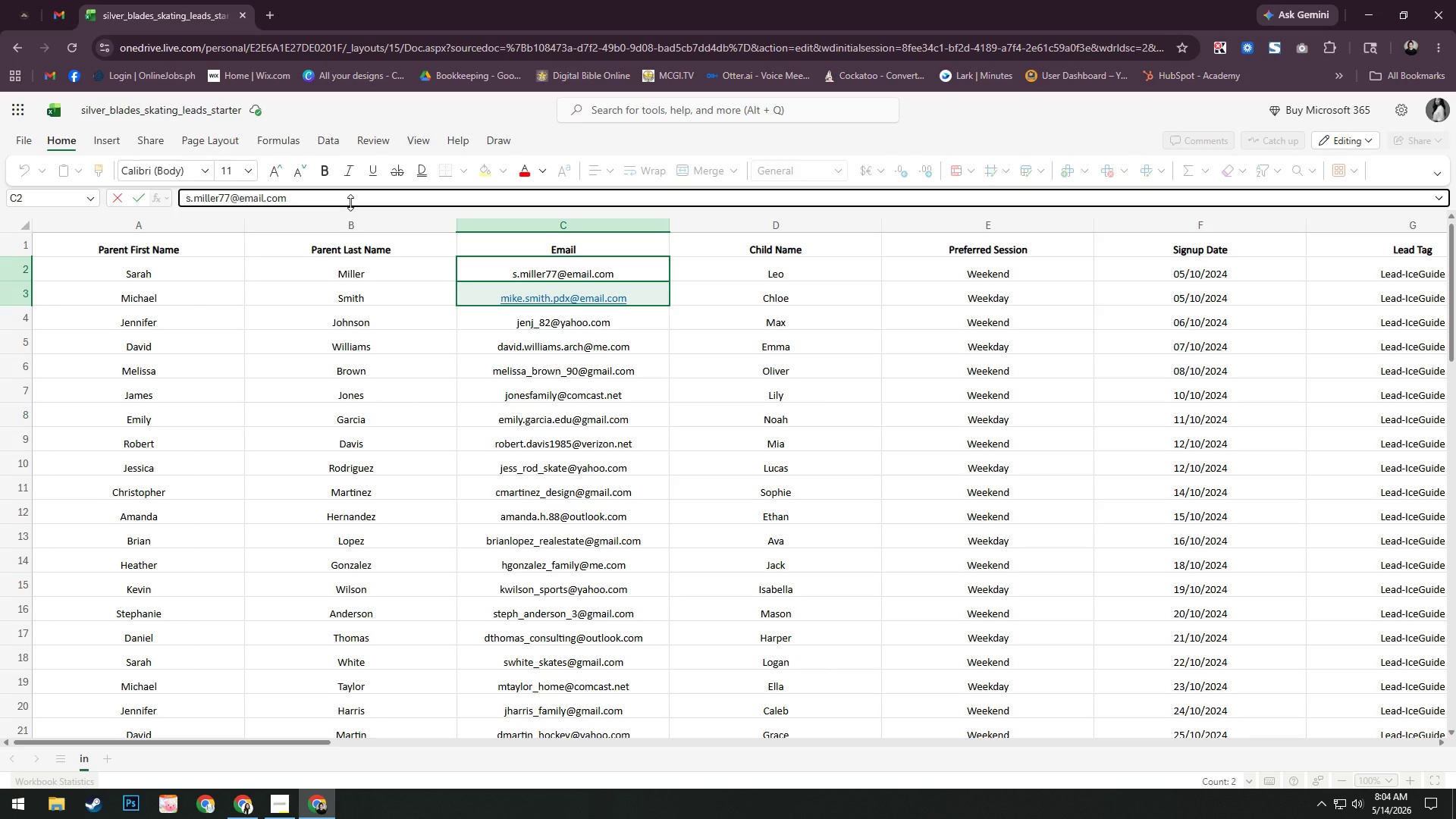 
left_click([522, 270])
 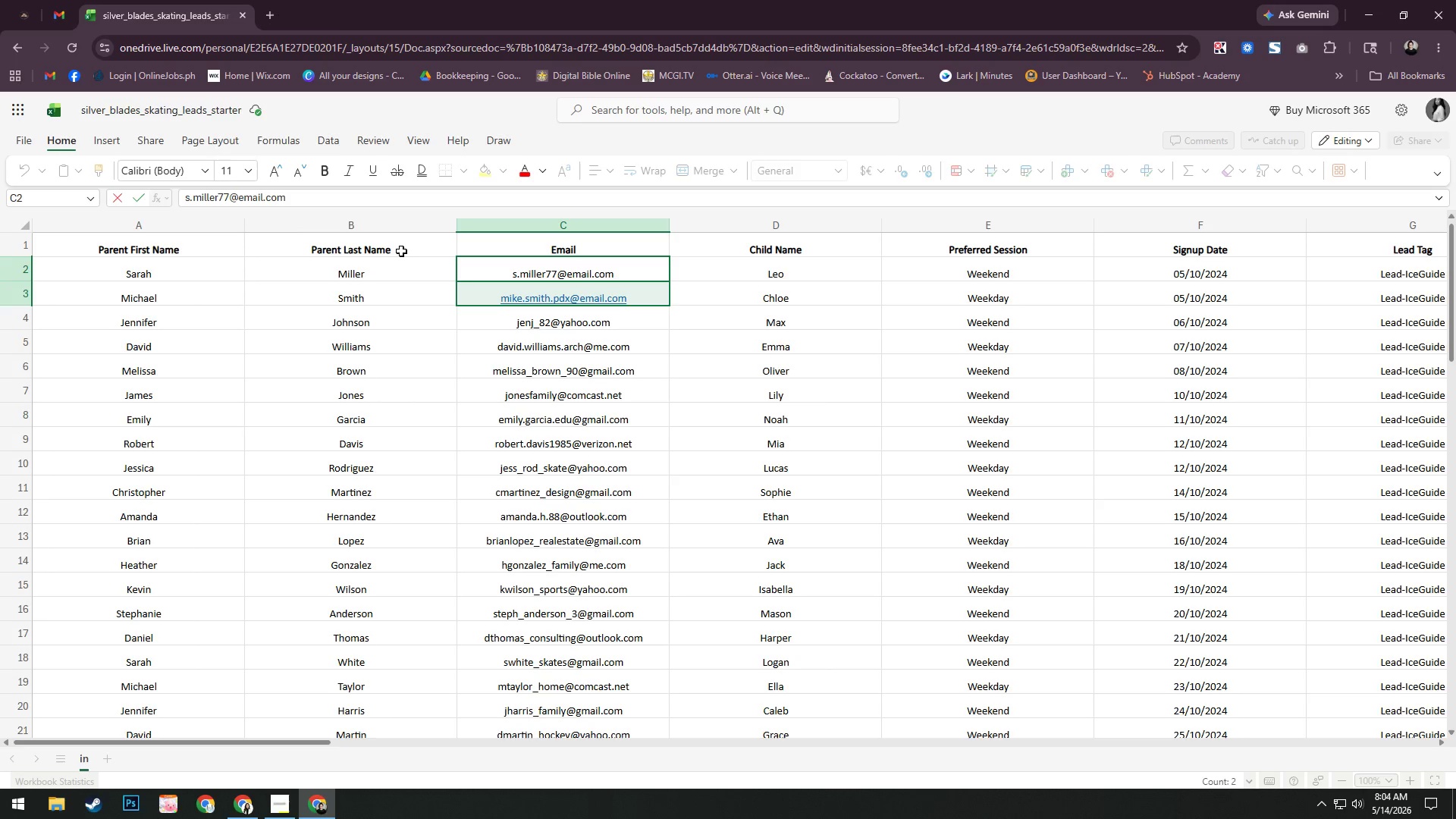 
wait(5.01)
 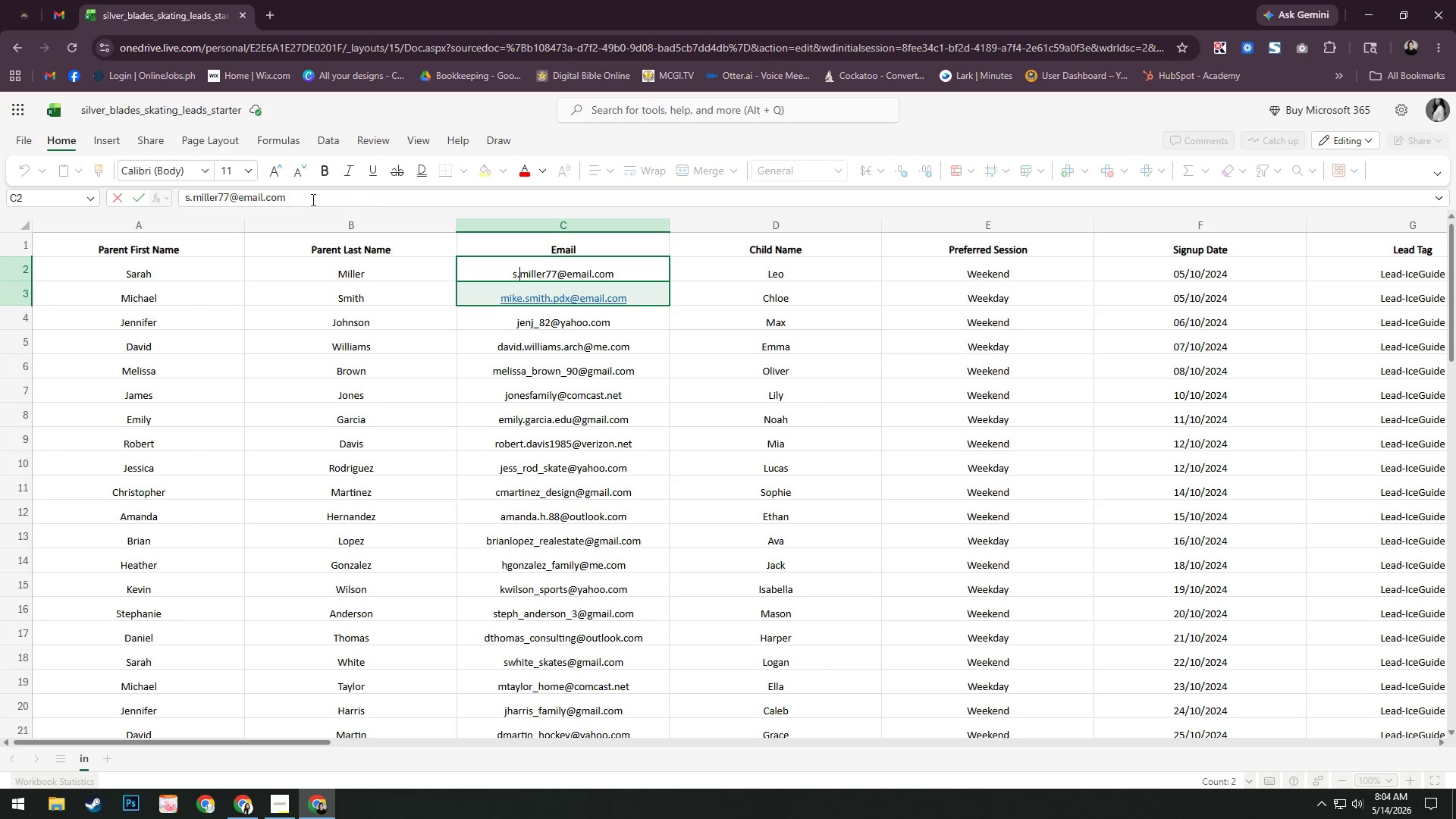 
left_click([489, 297])
 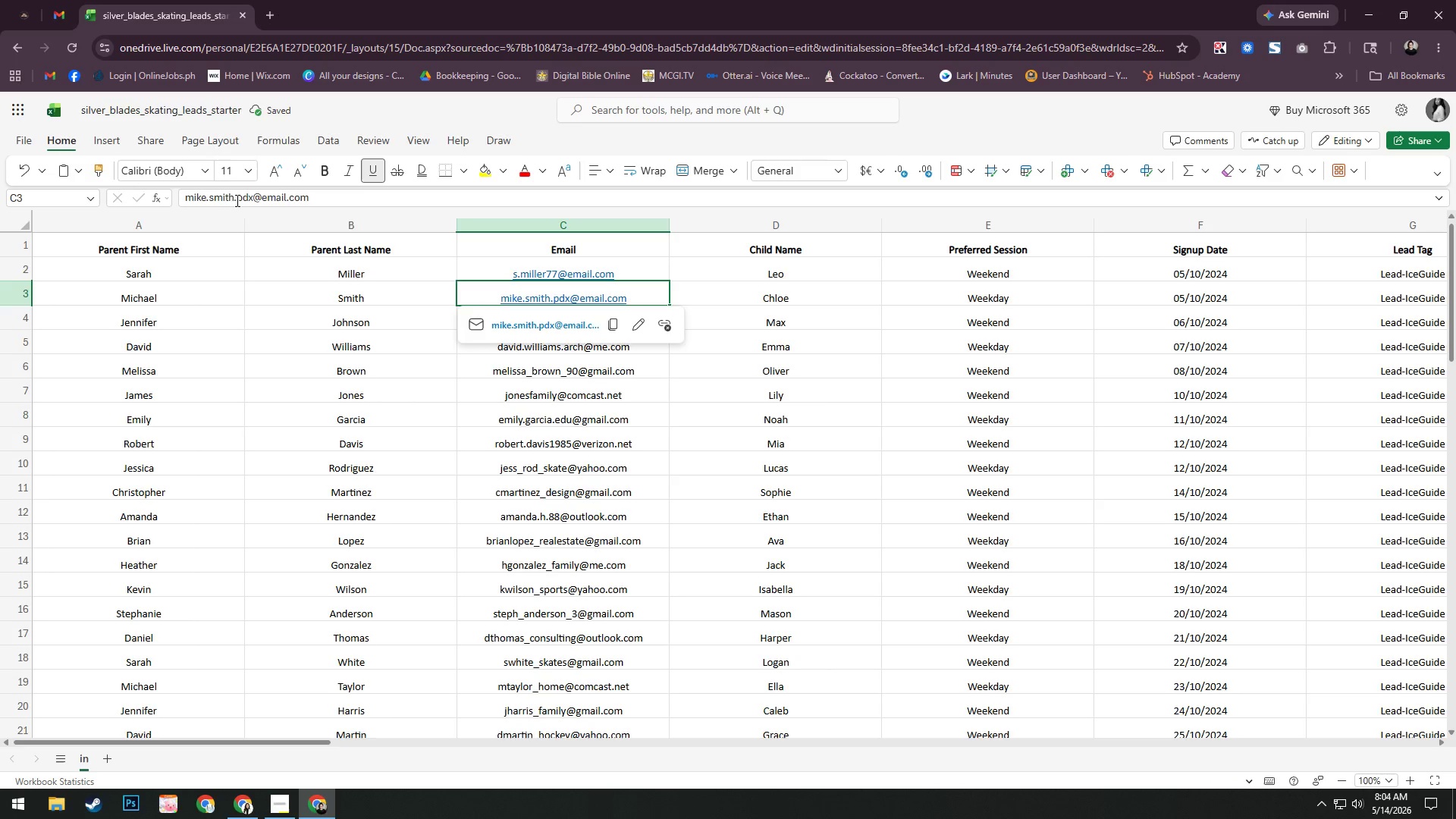 
left_click([235, 200])
 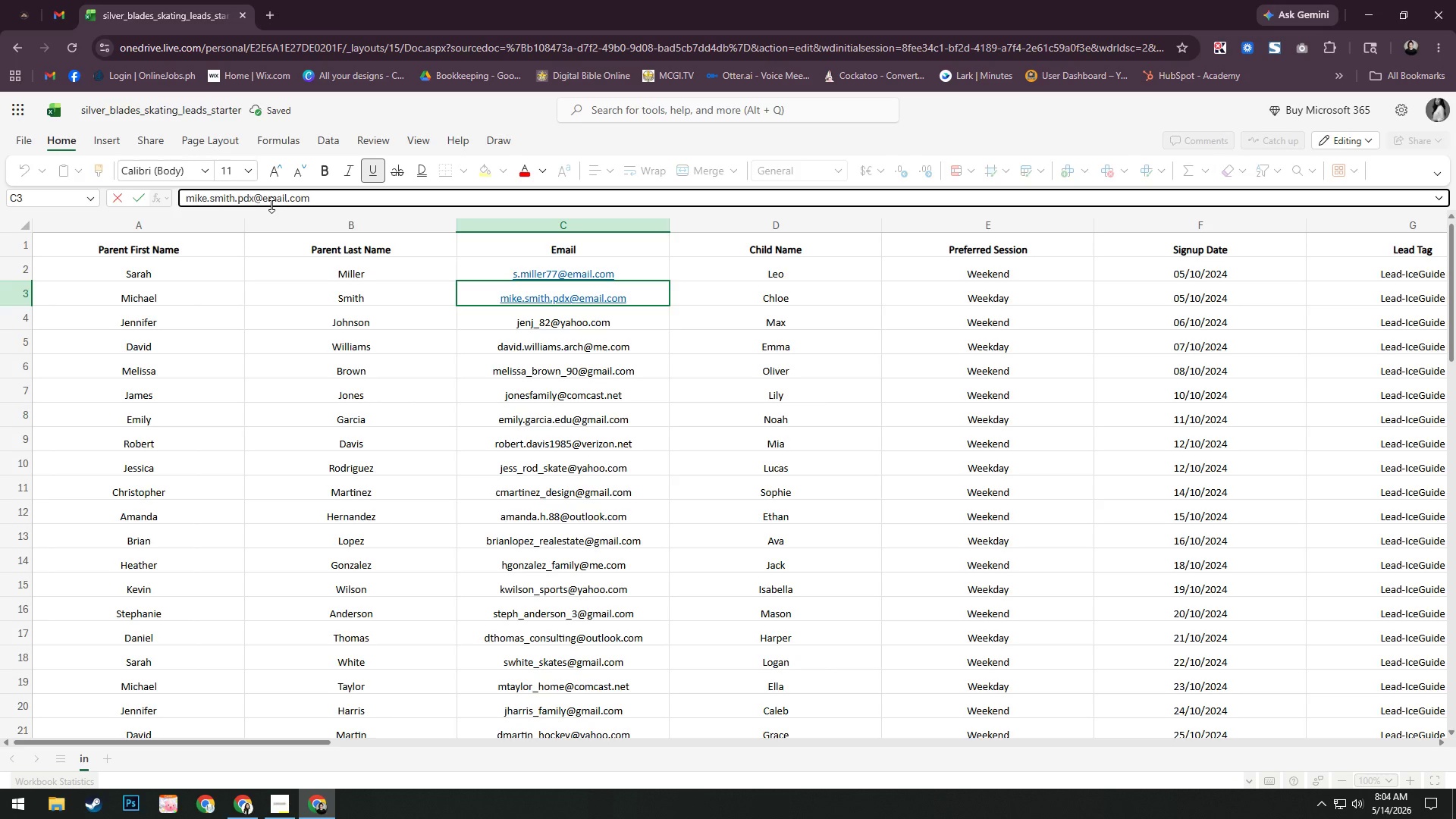 
key(ArrowRight)
 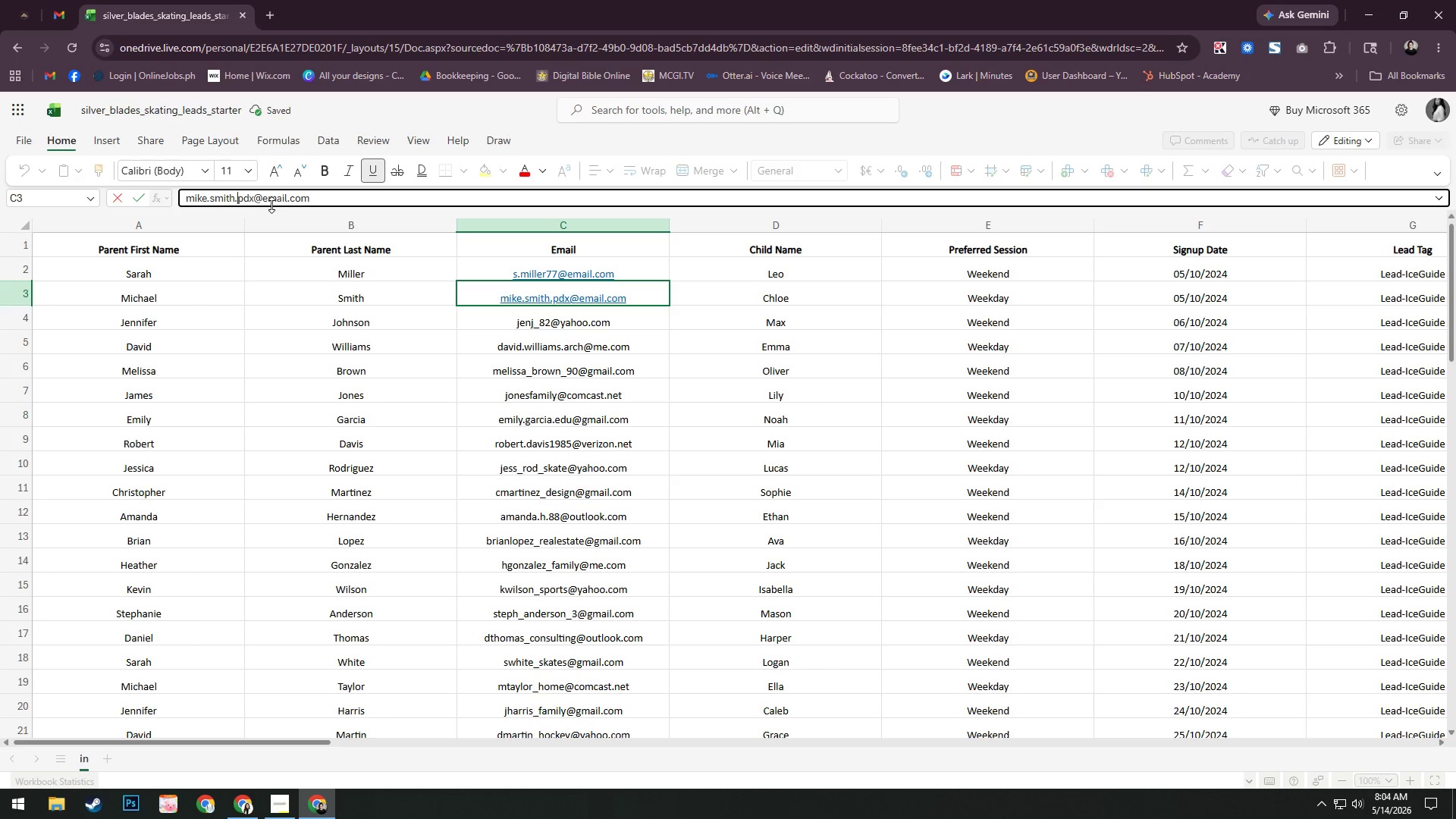 
key(Backspace)
 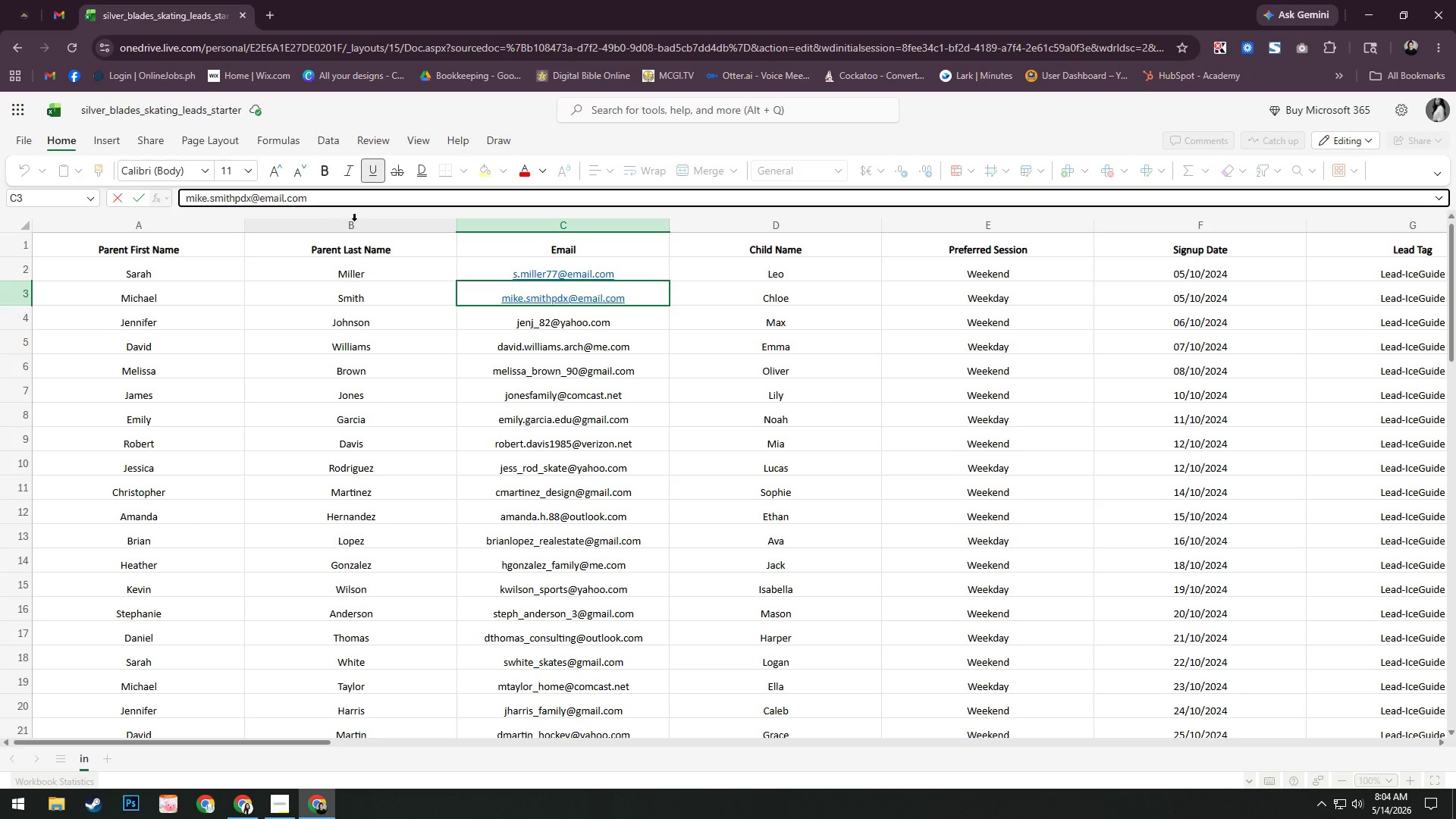 
key(Enter)
 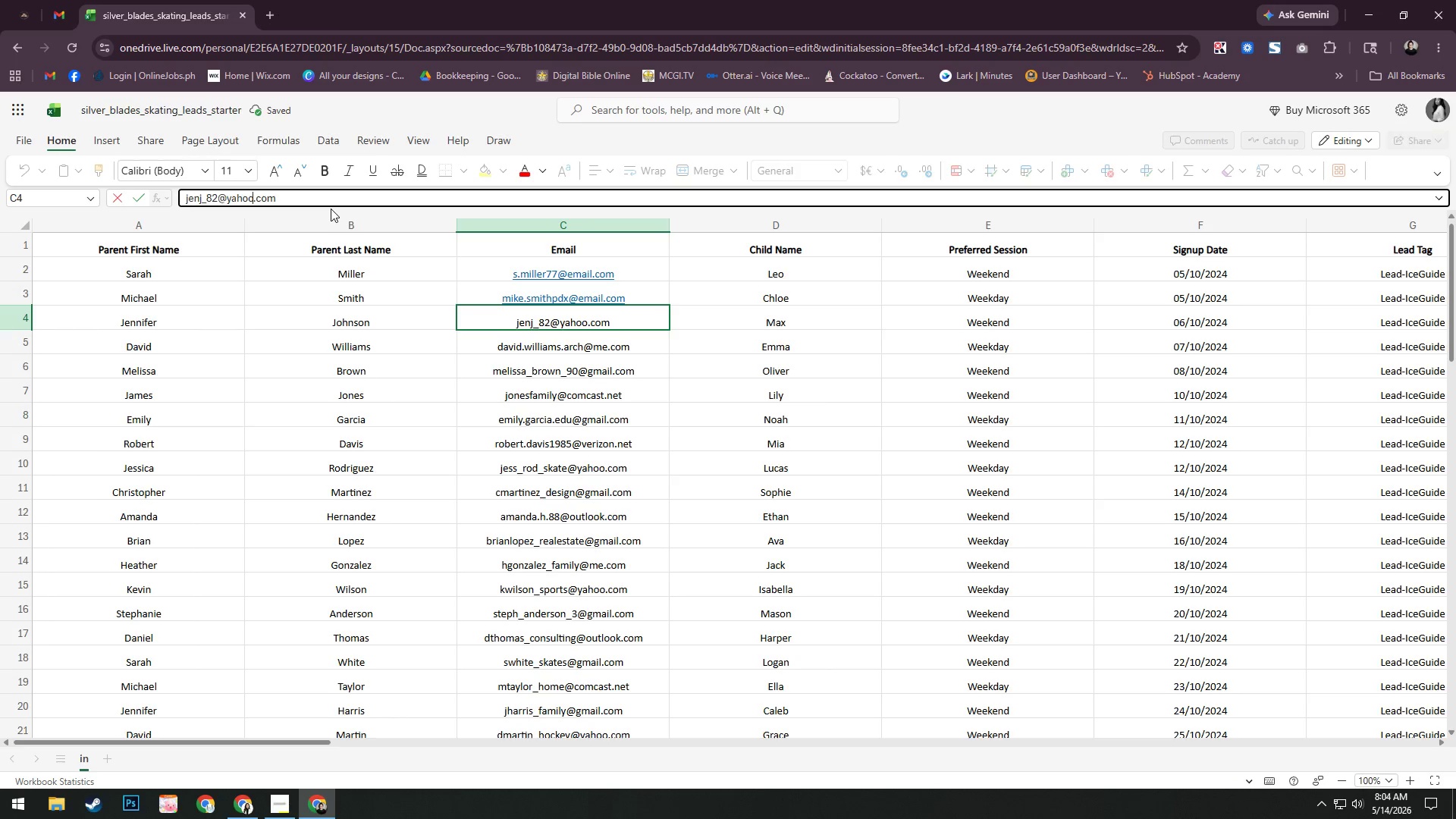 
key(Backspace)
key(Backspace)
key(Backspace)
key(Backspace)
key(Backspace)
type(email)
 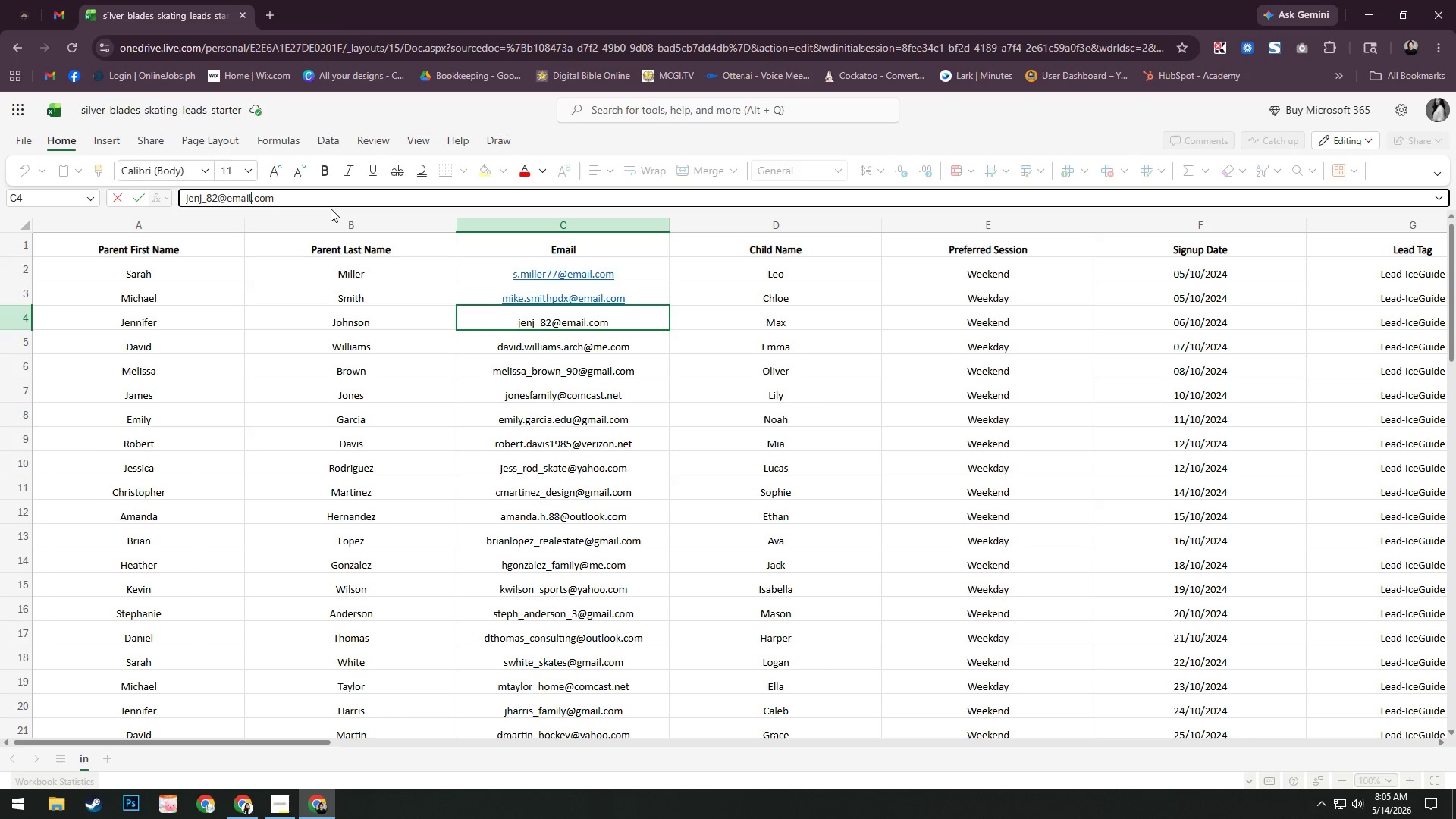 
key(Enter)
 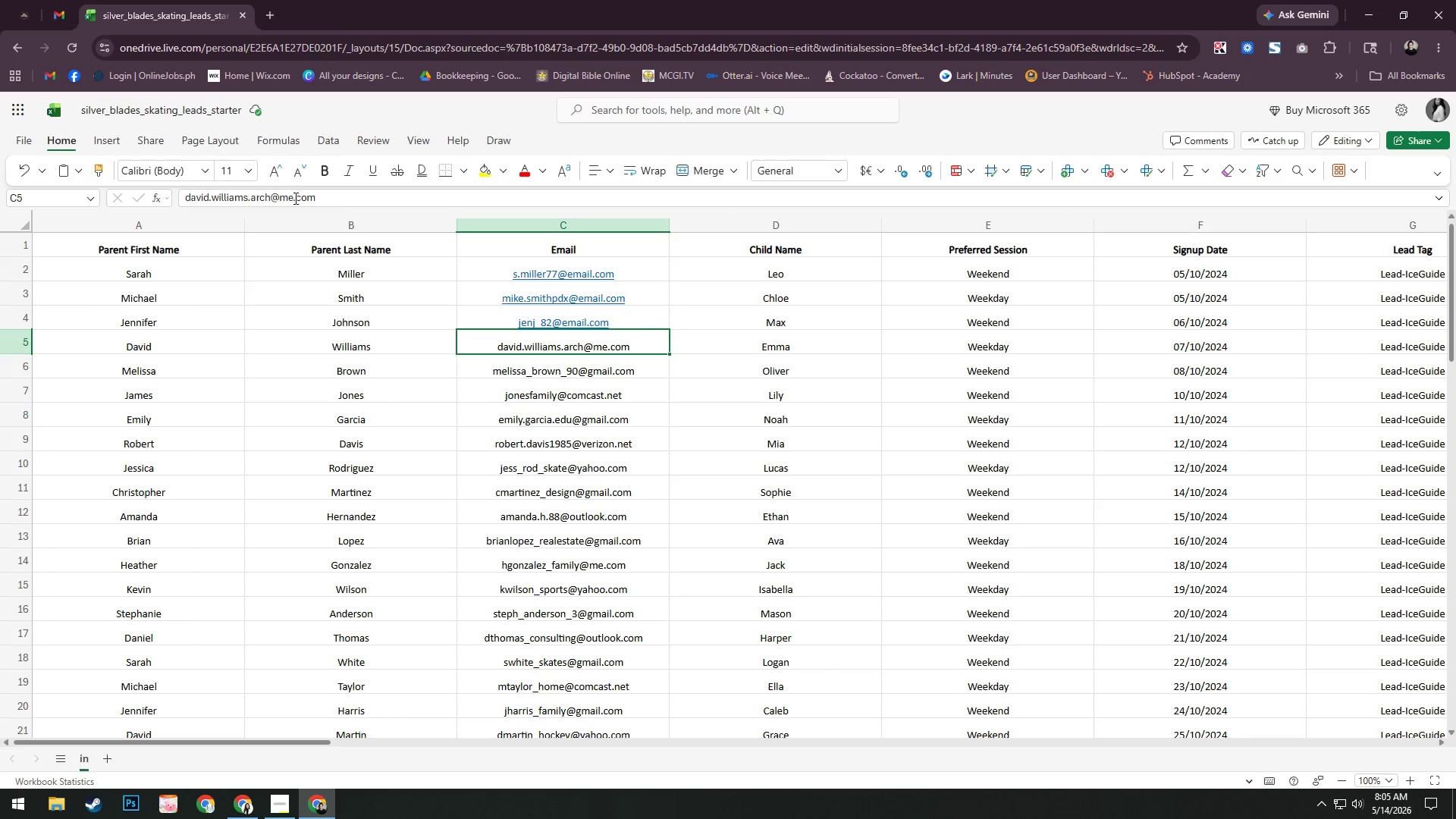 
wait(5.33)
 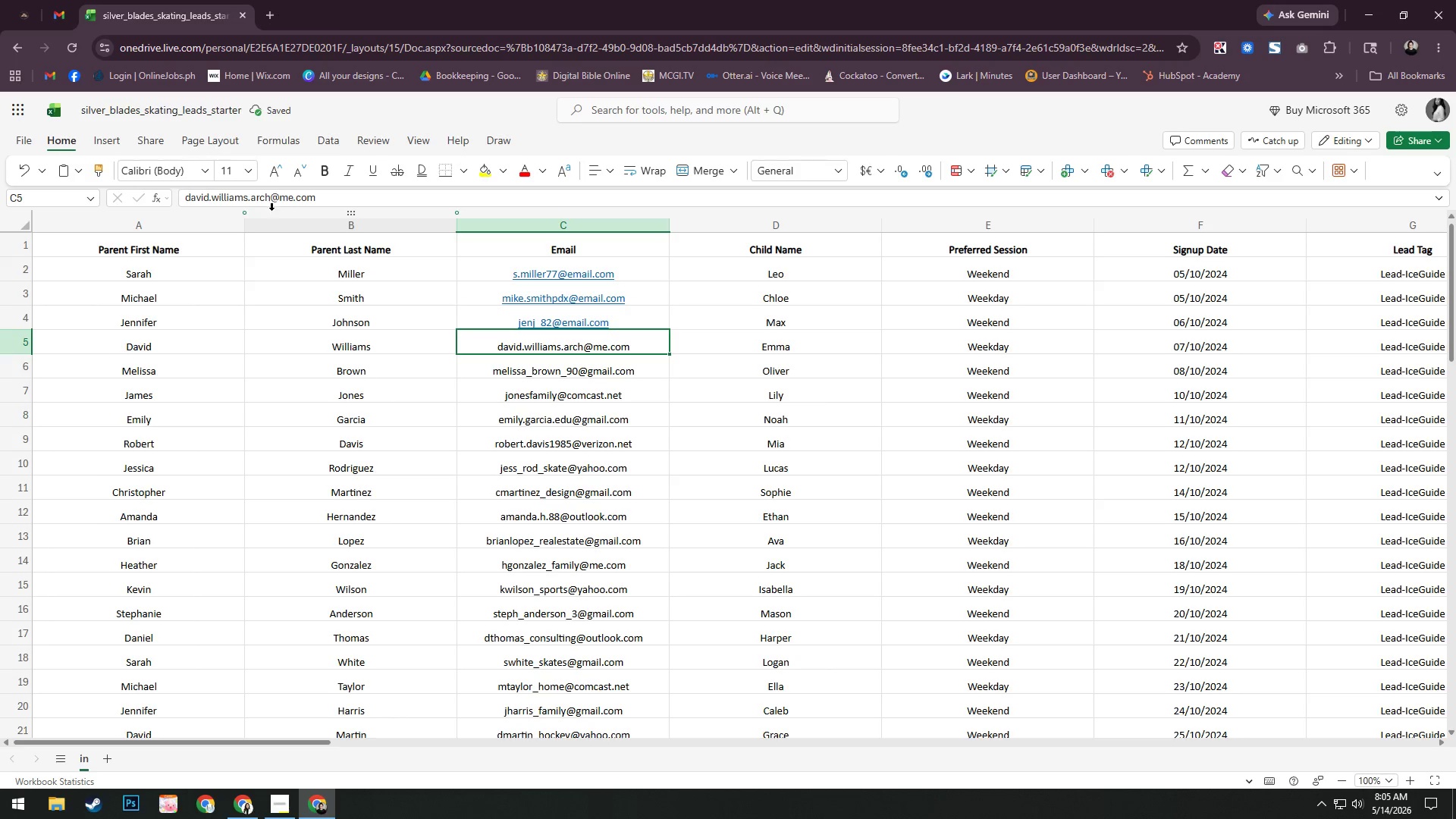 
key(ArrowLeft)
 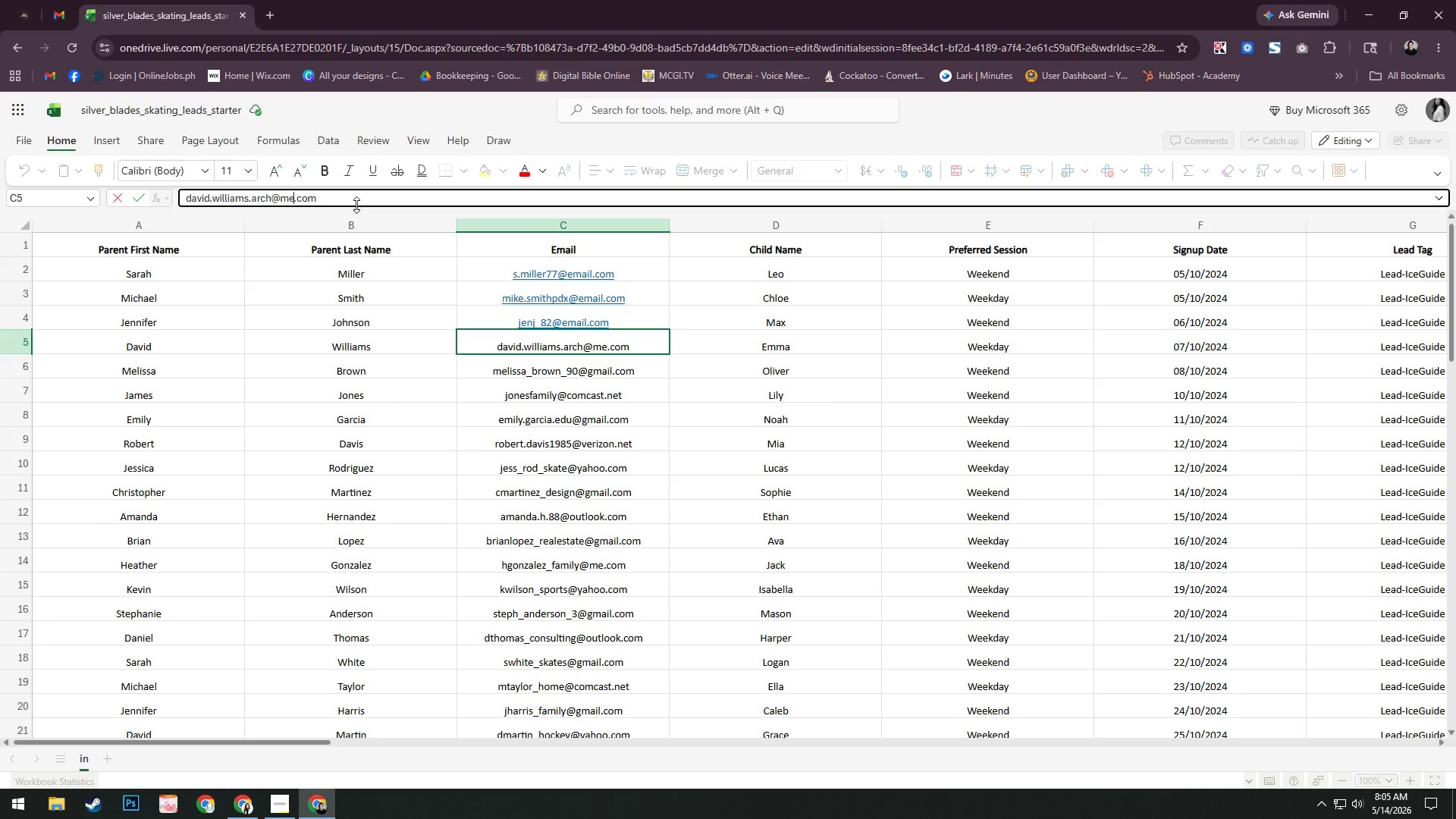 
key(ArrowRight)
 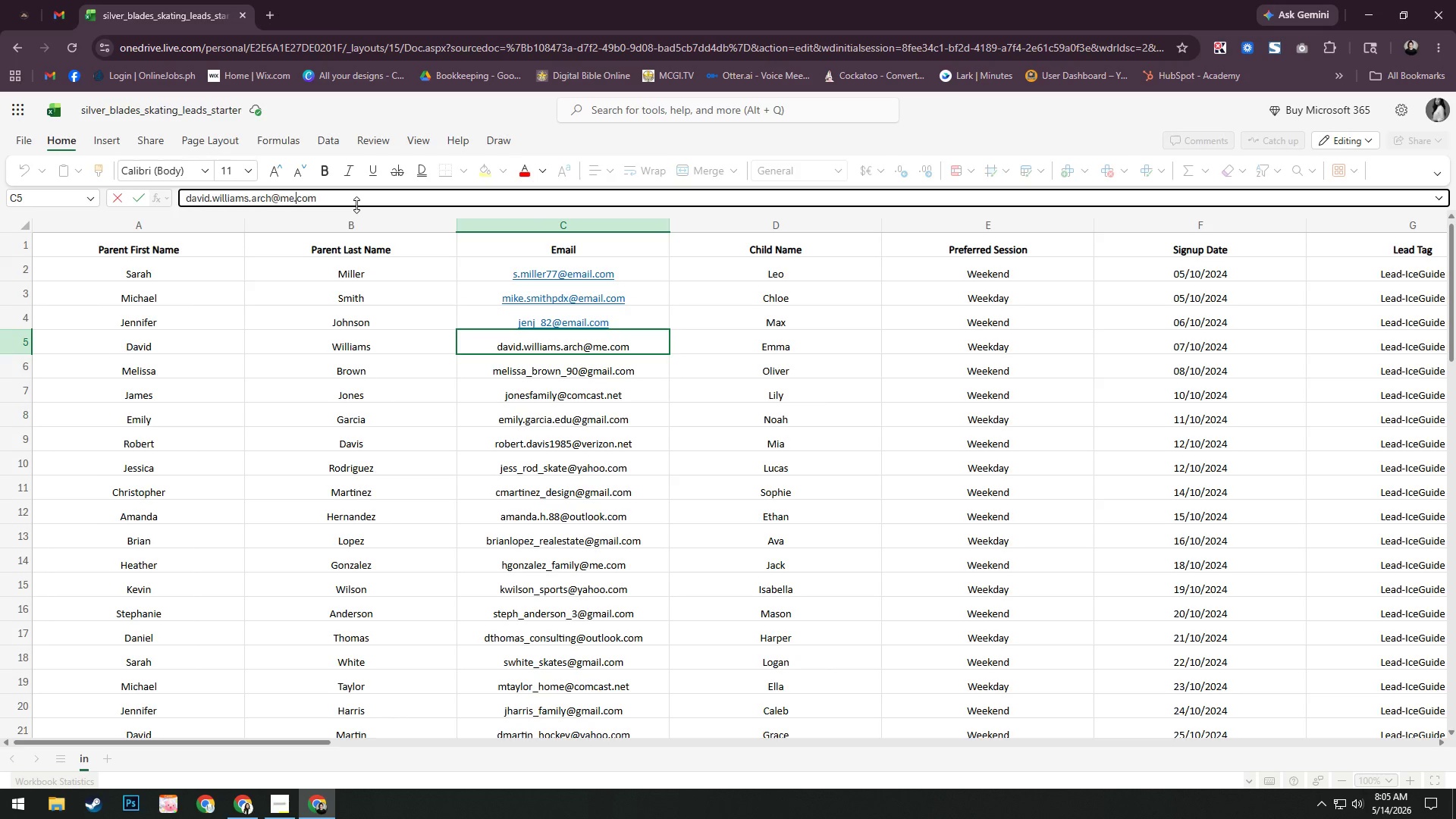 
key(ArrowLeft)
 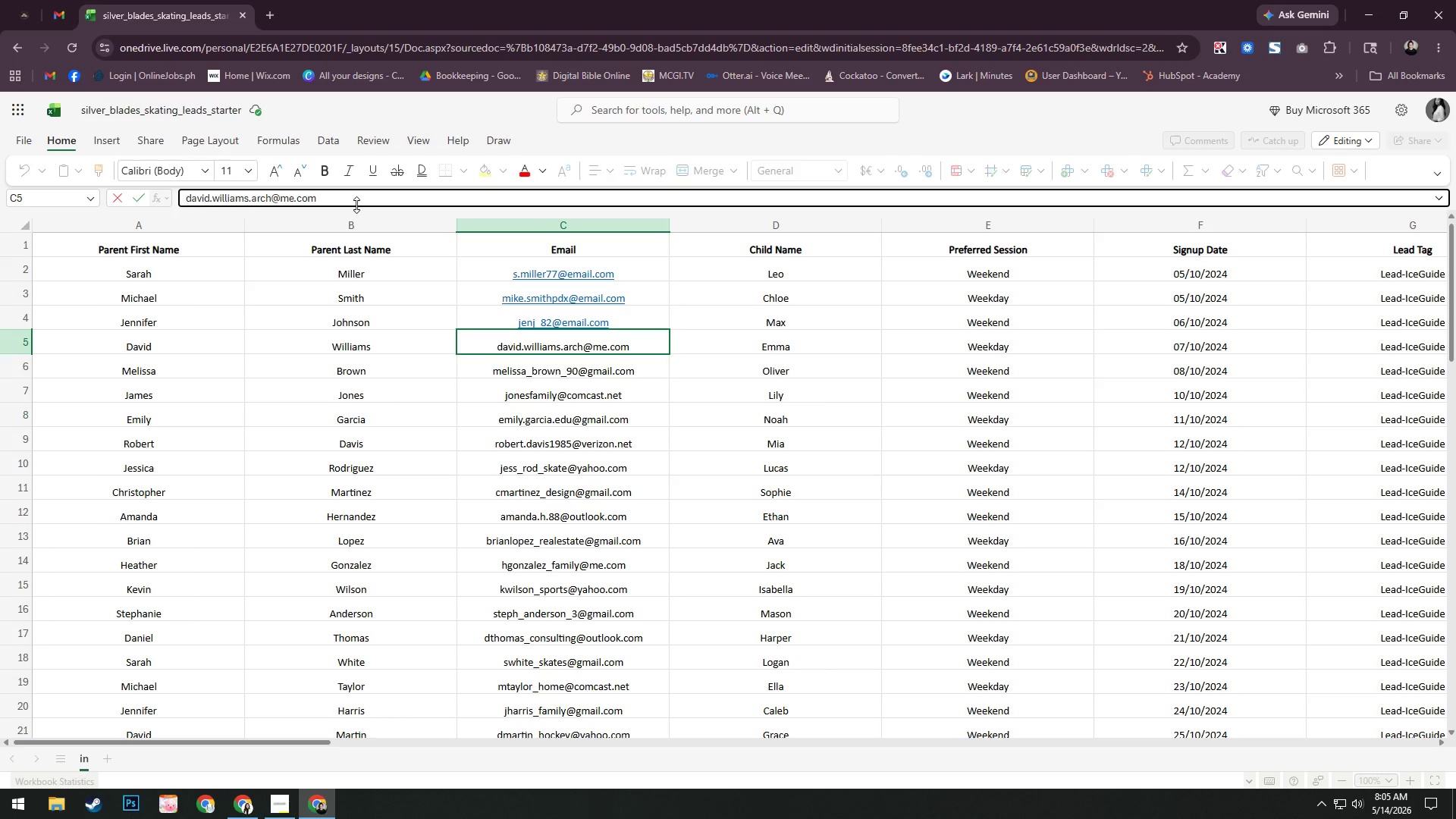 
key(Backspace)
key(Backspace)
type(email)
 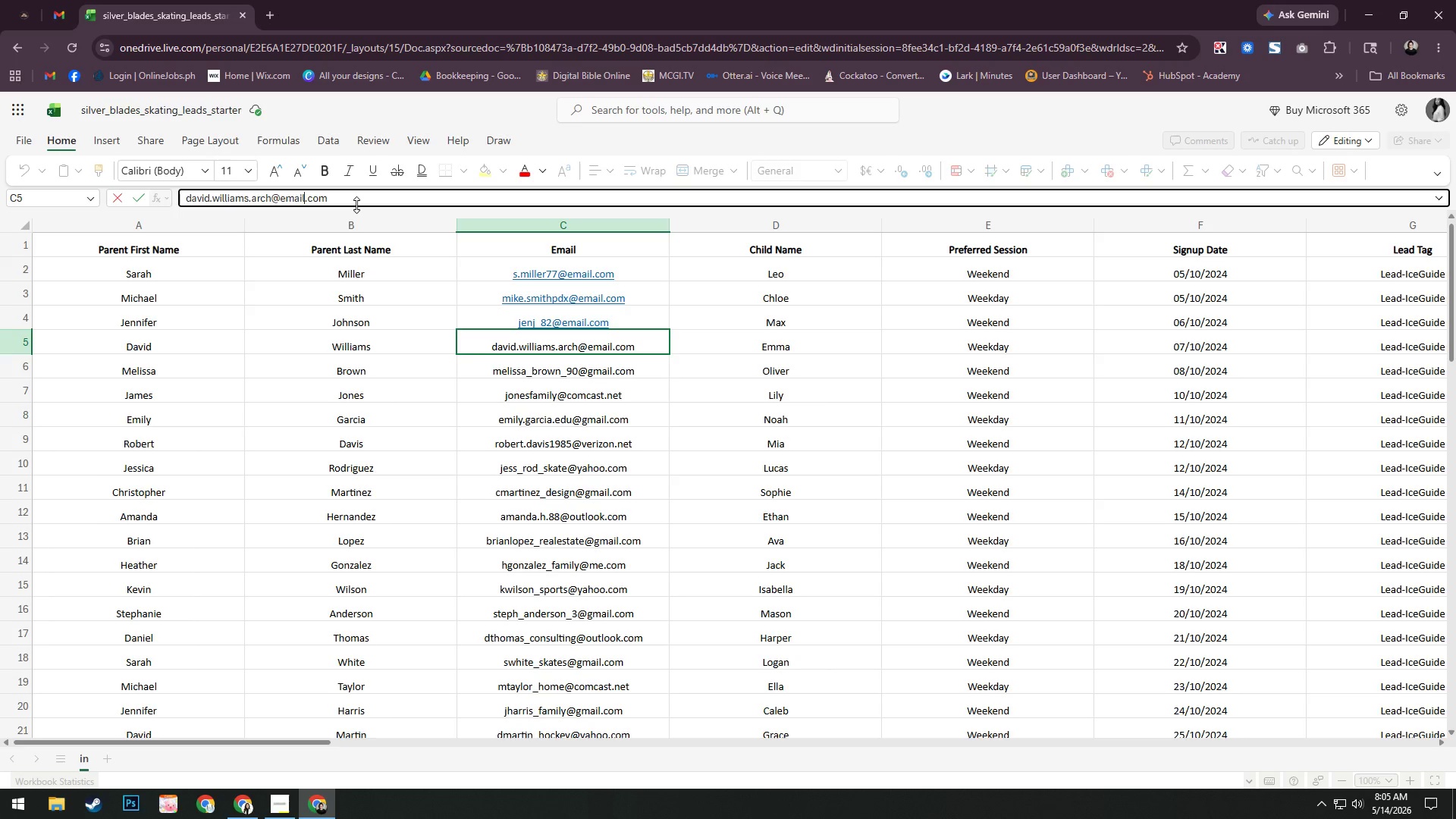 
key(Enter)
 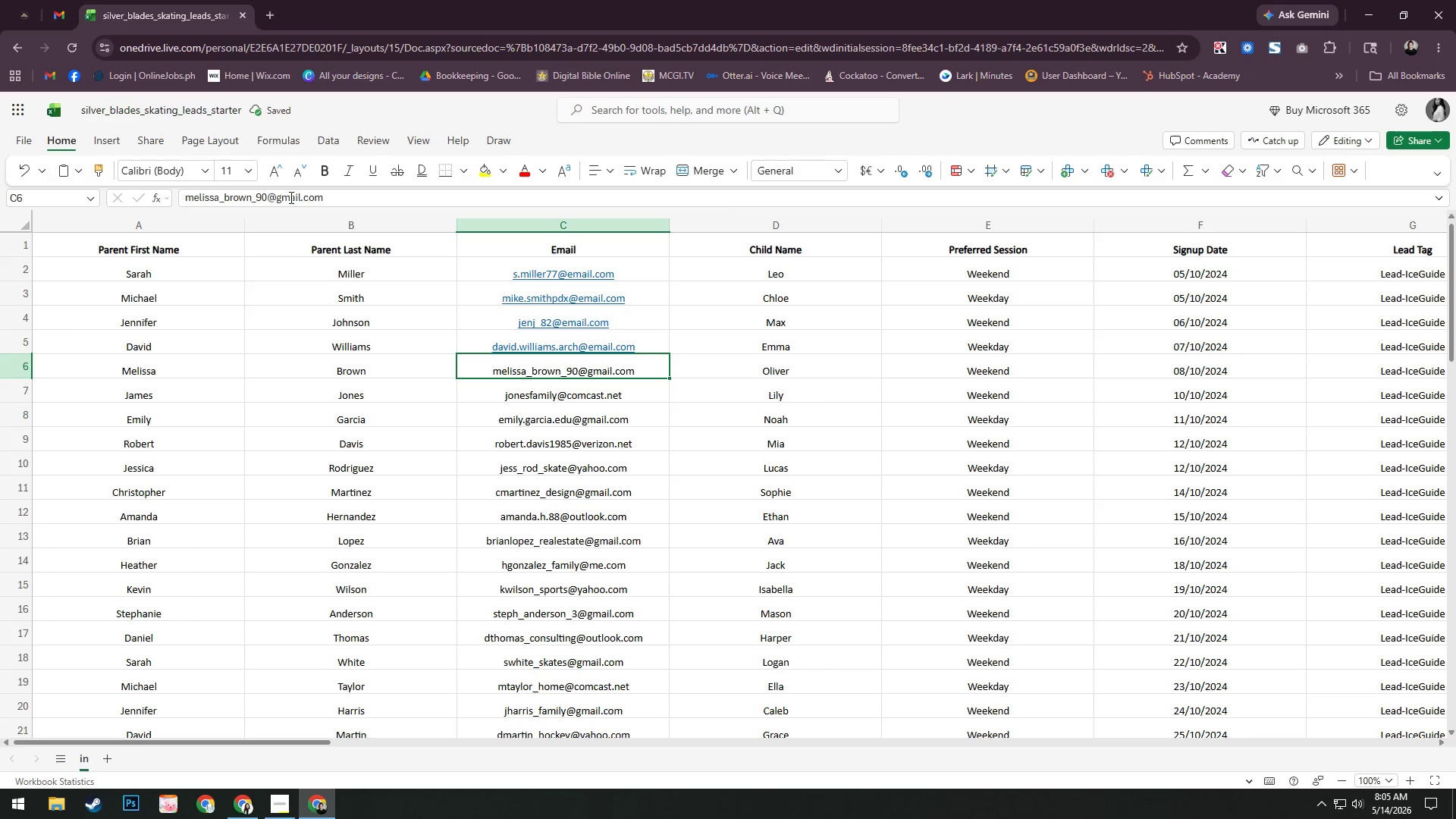 
left_click([281, 199])
 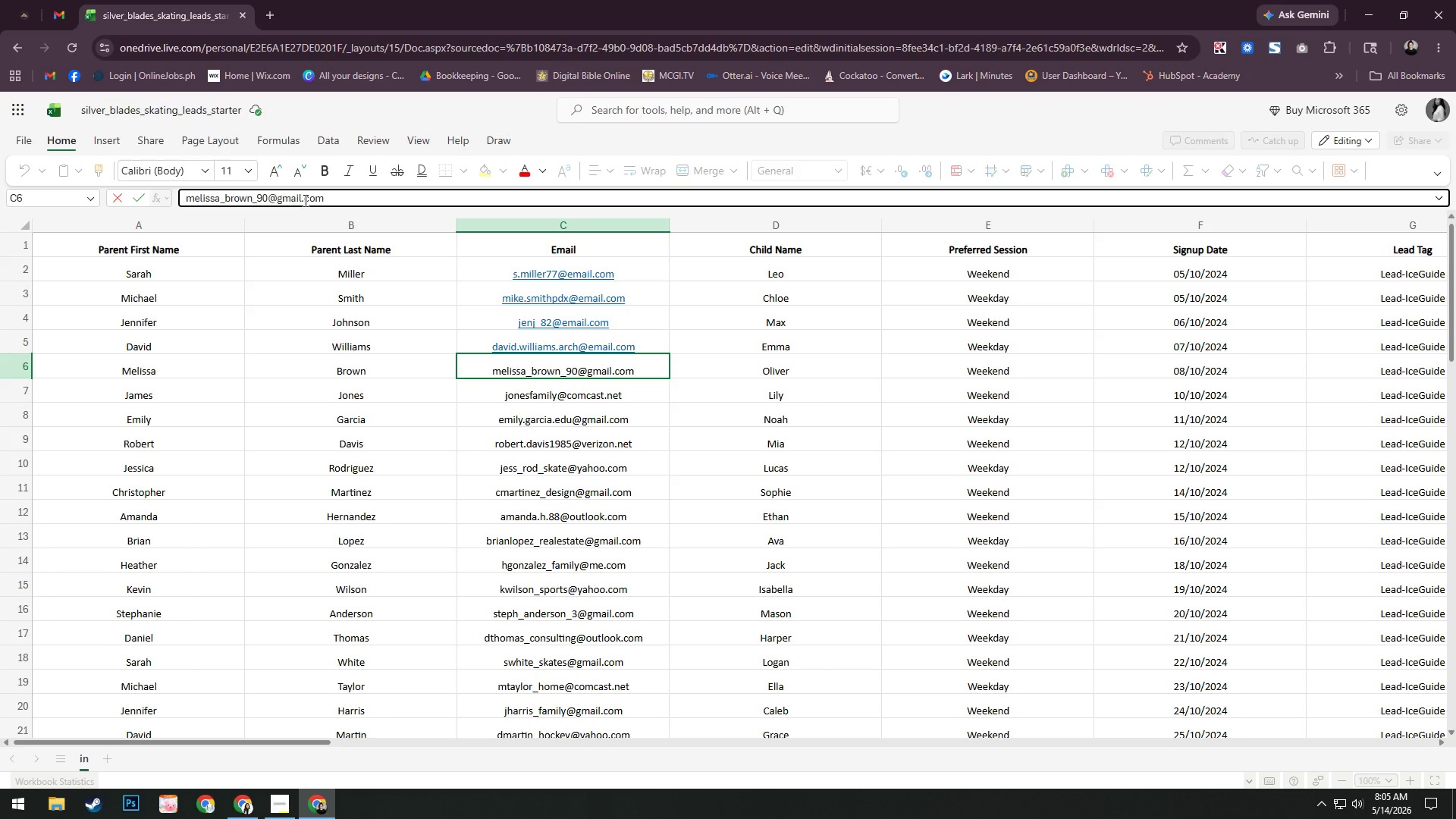 
key(Backspace)
 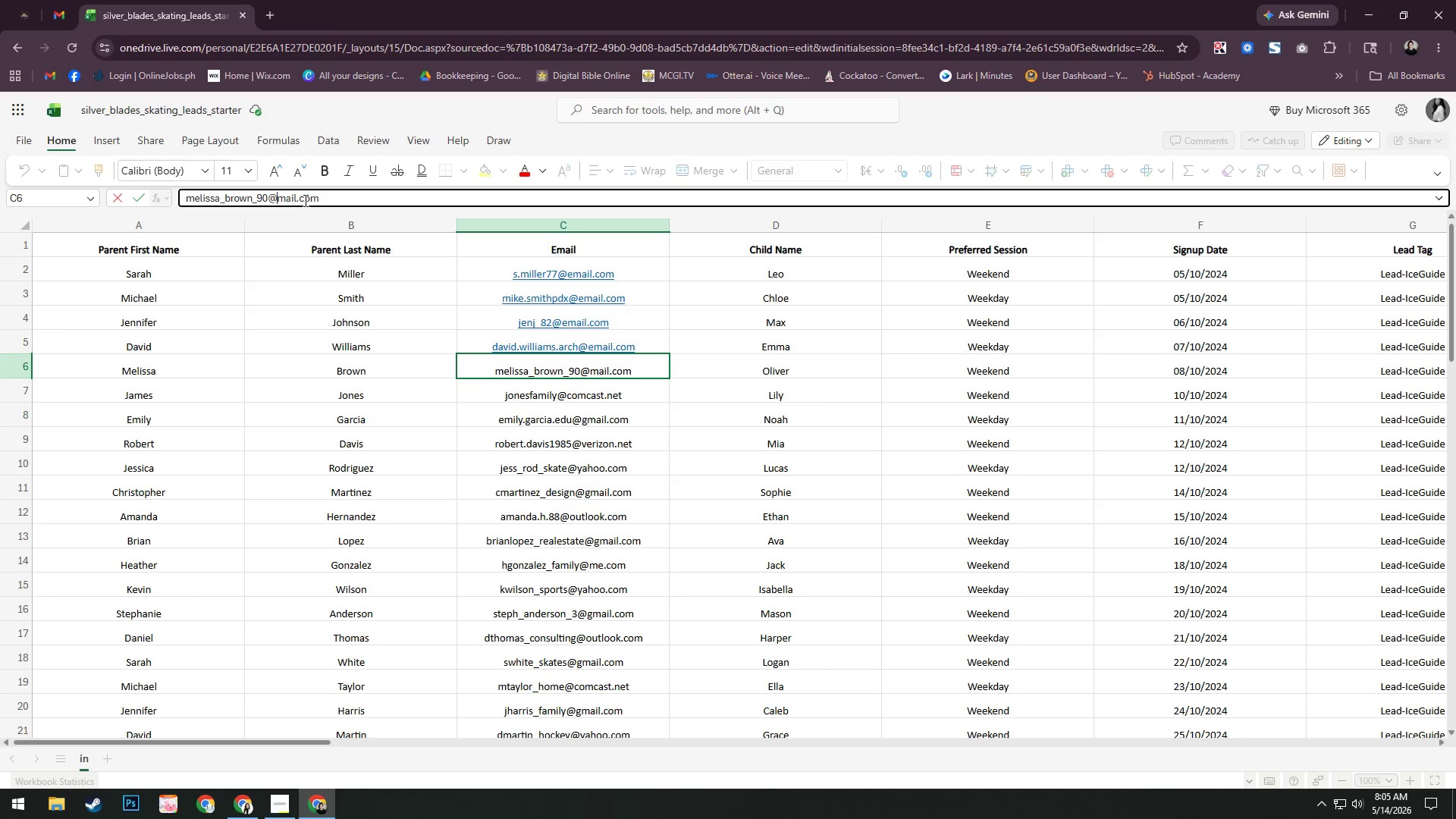 
key(E)
 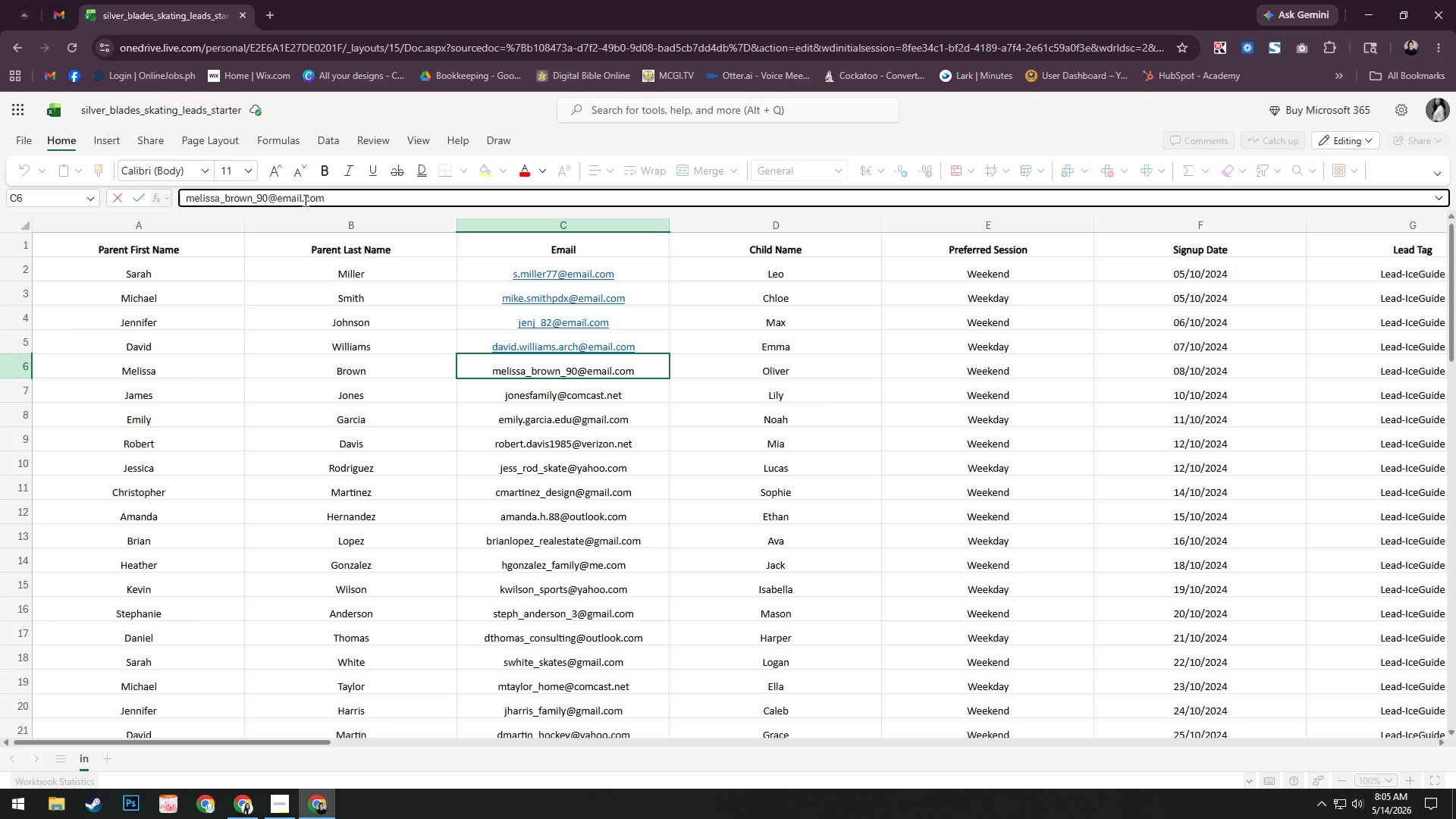 
key(Enter)
 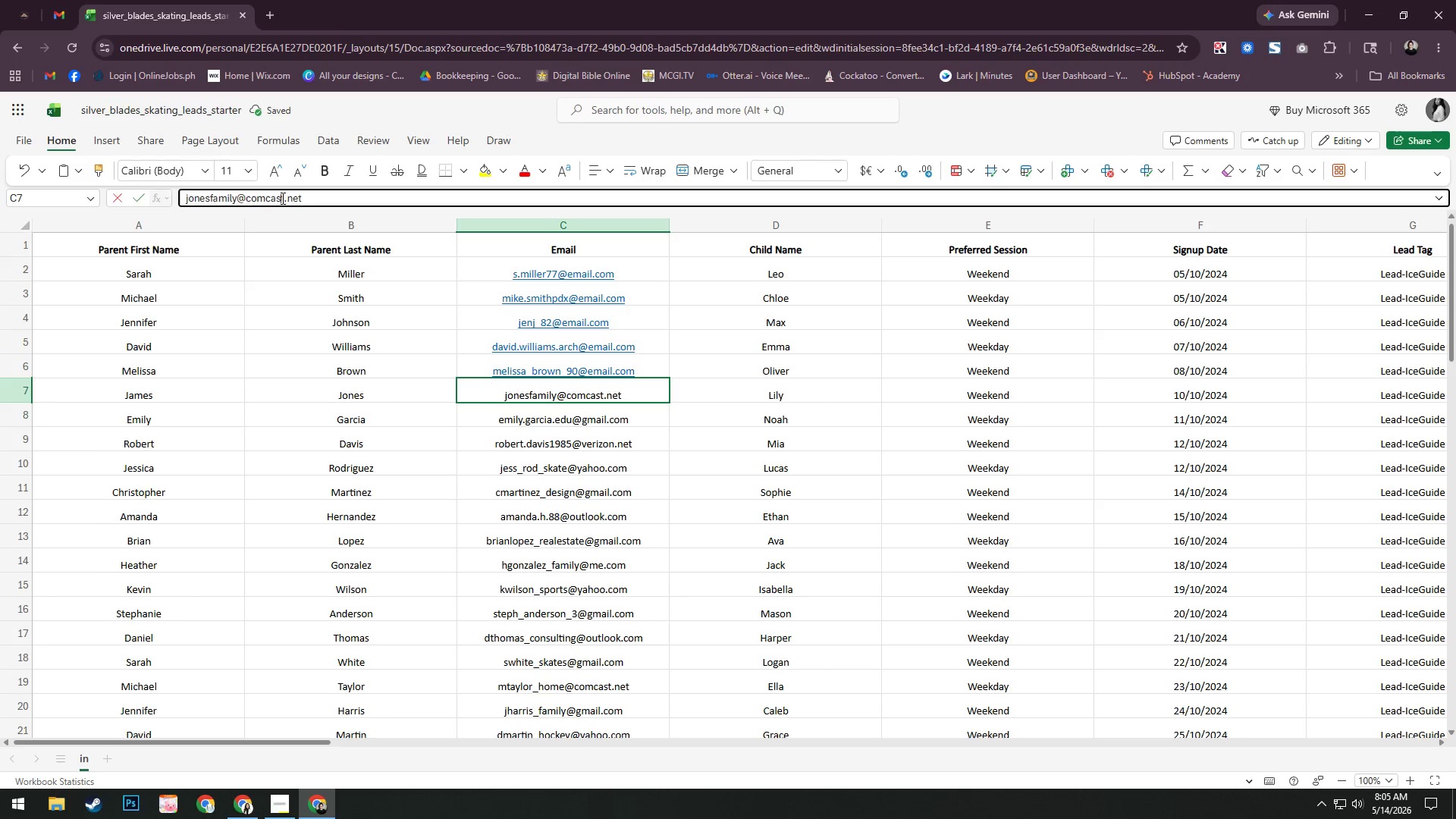 
key(Alt+AltLeft)
 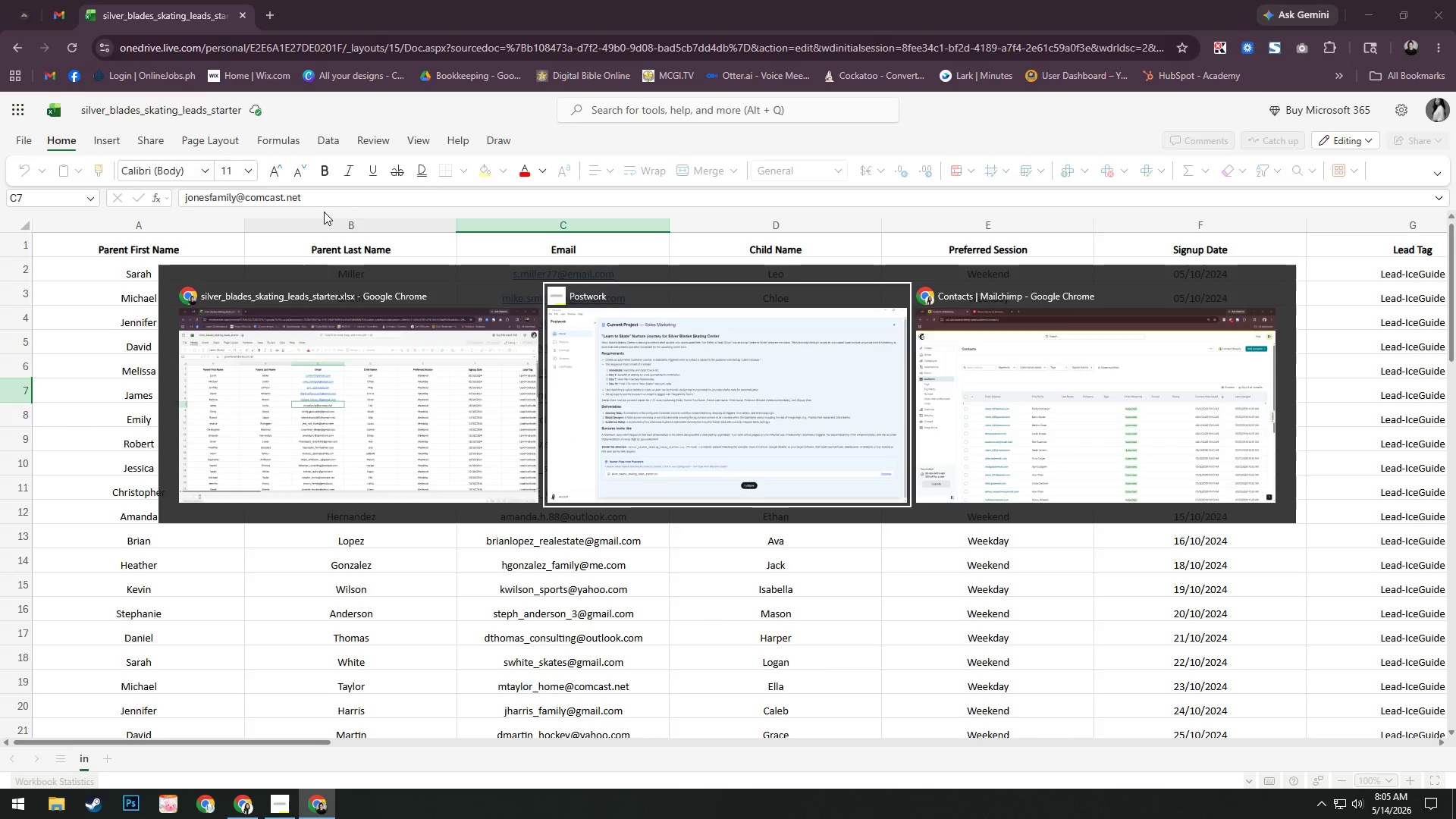 
key(Alt+Tab)